 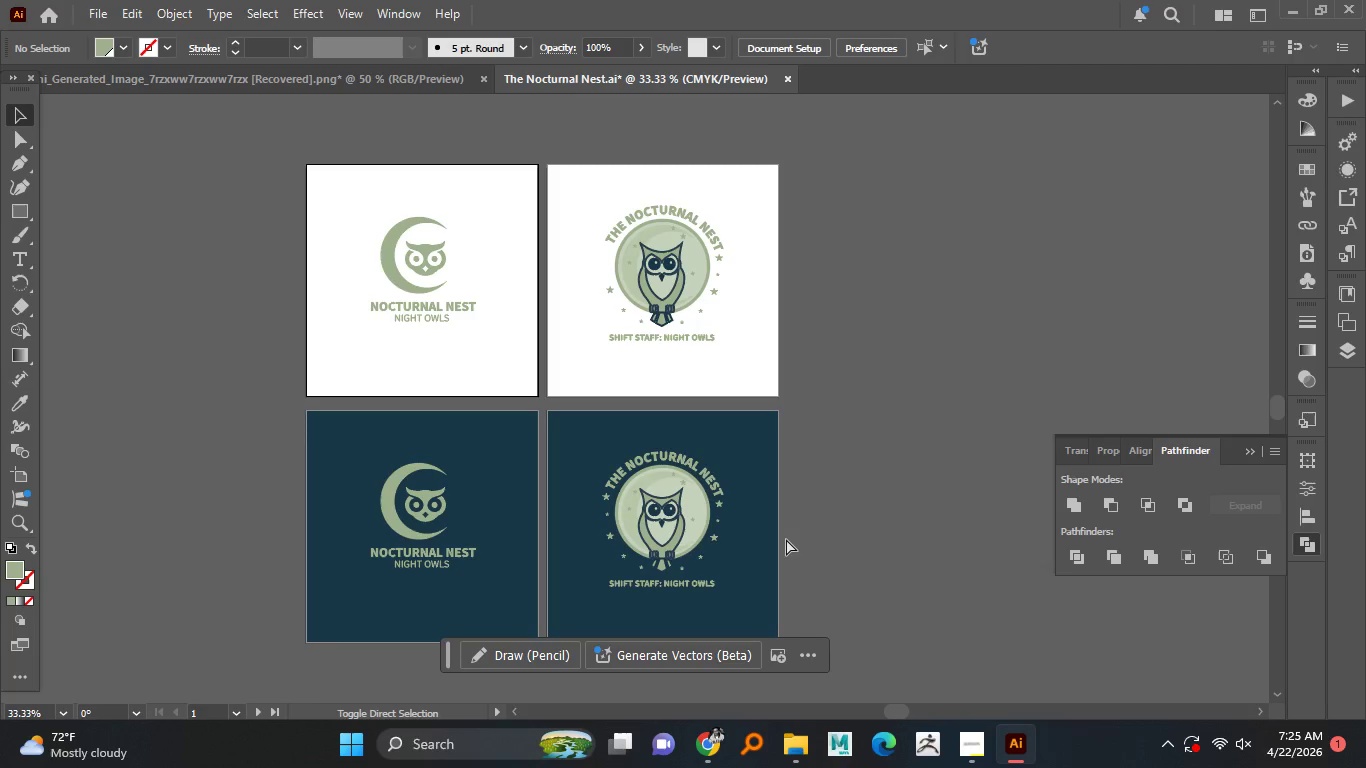 
key(Control+Shift+S)
 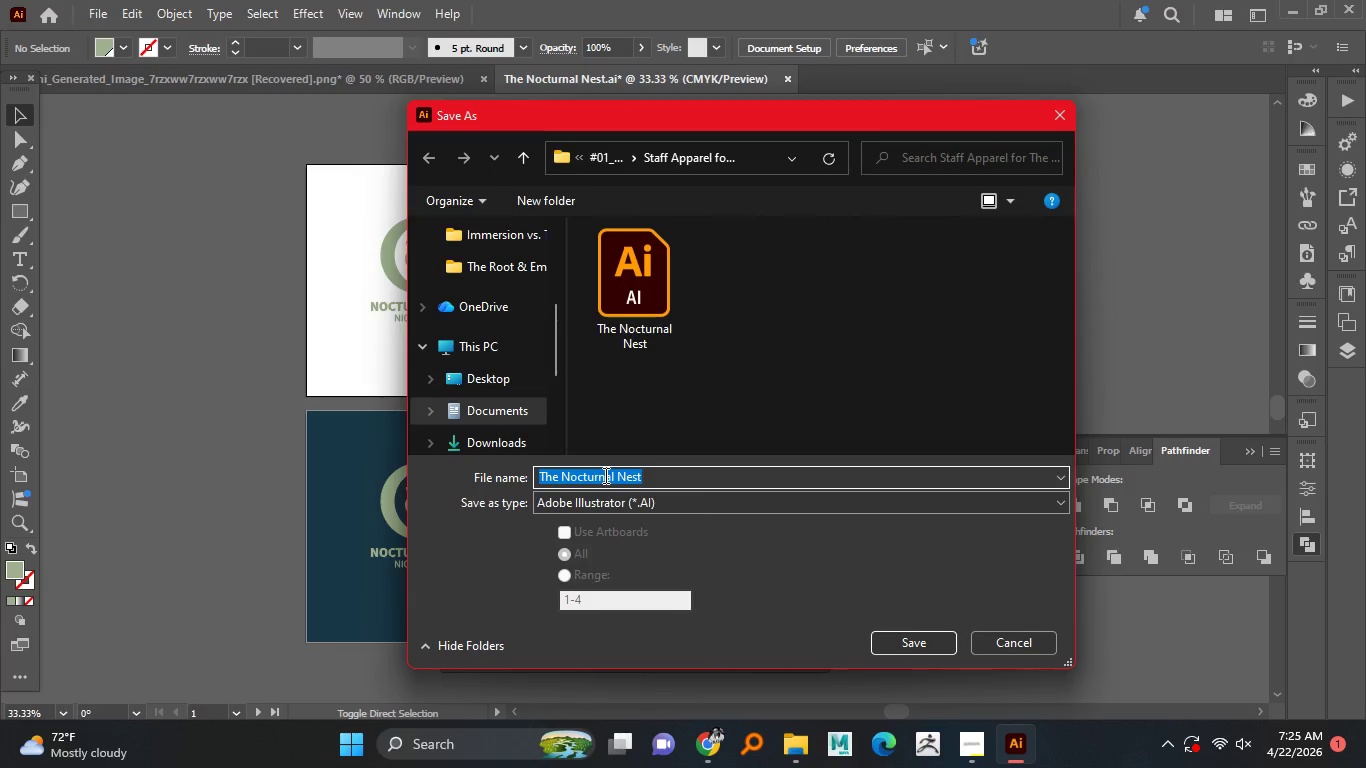 
left_click([651, 479])
 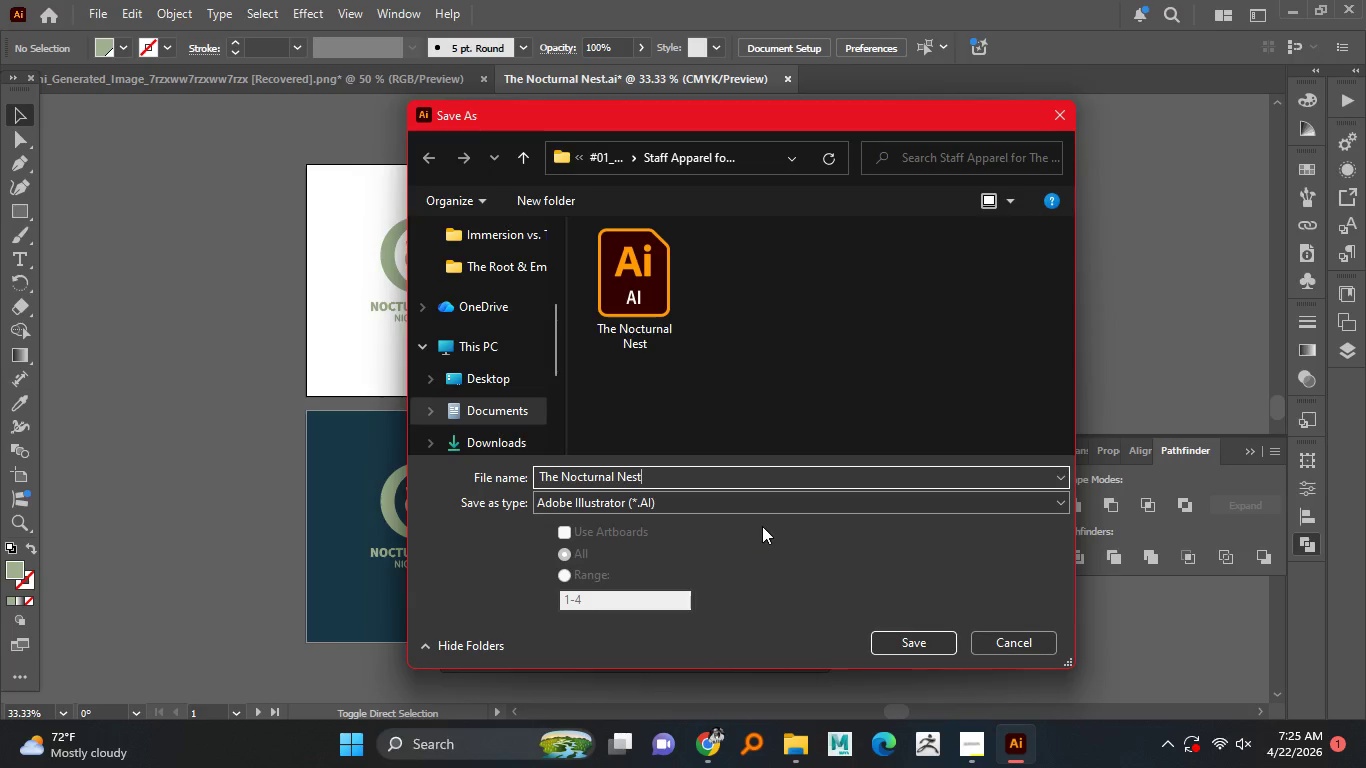 
type(_a.)
key(Backspace)
key(Backspace)
type(Ai. )
 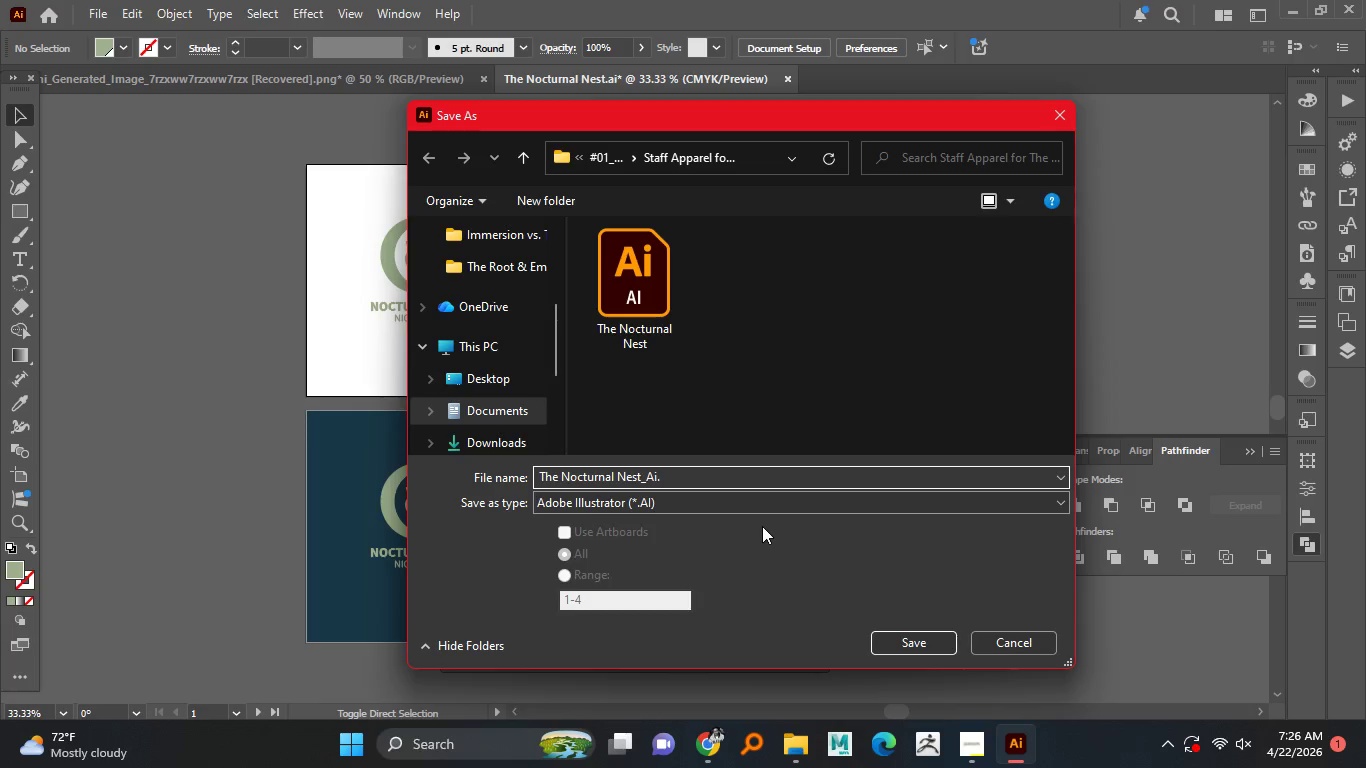 
wait(5.17)
 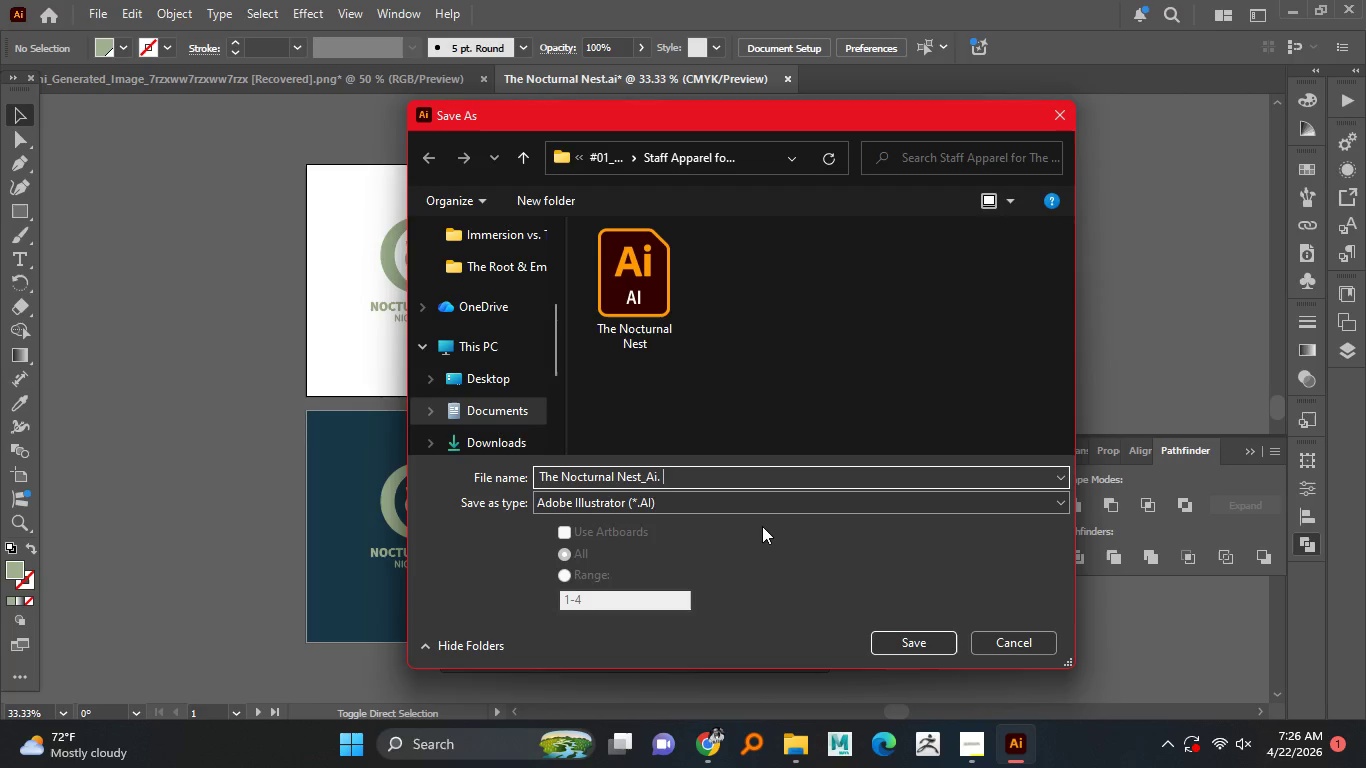 
type(Source File)
 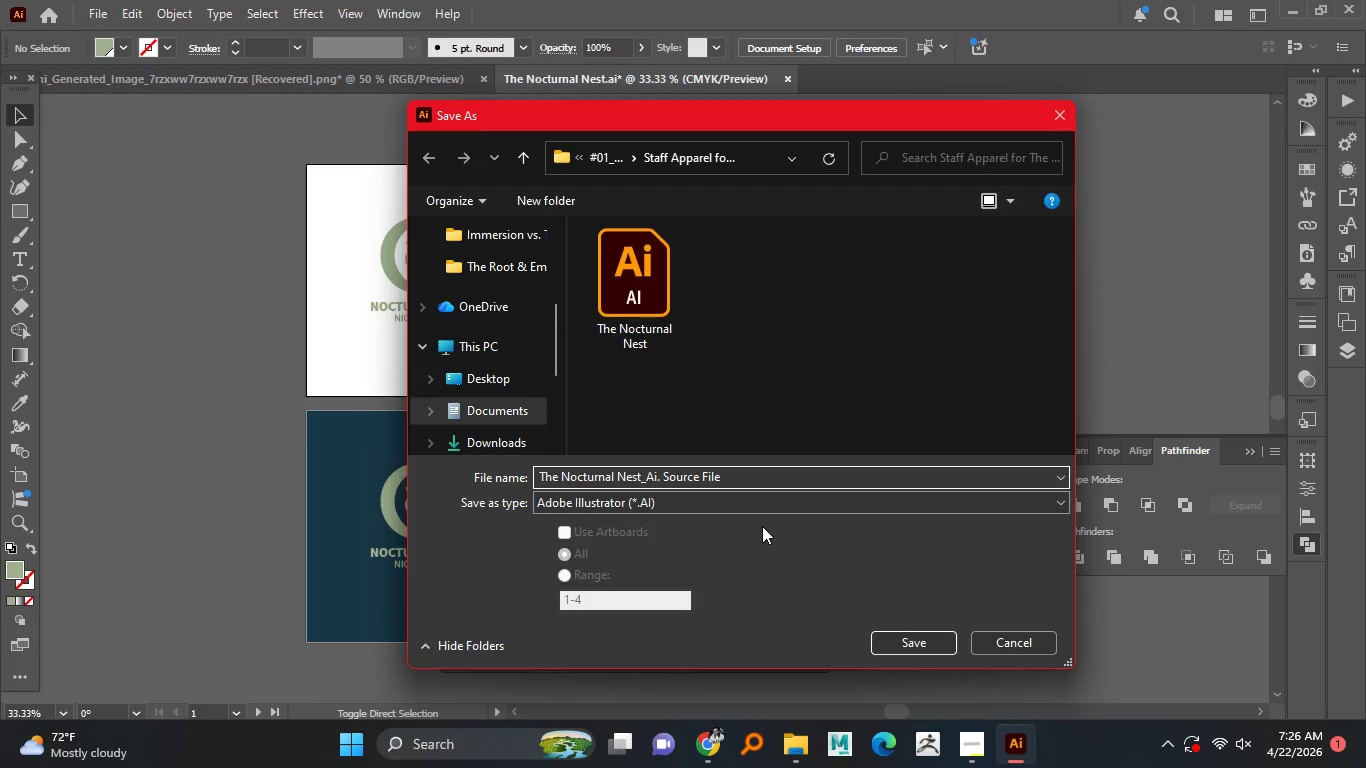 
wait(5.2)
 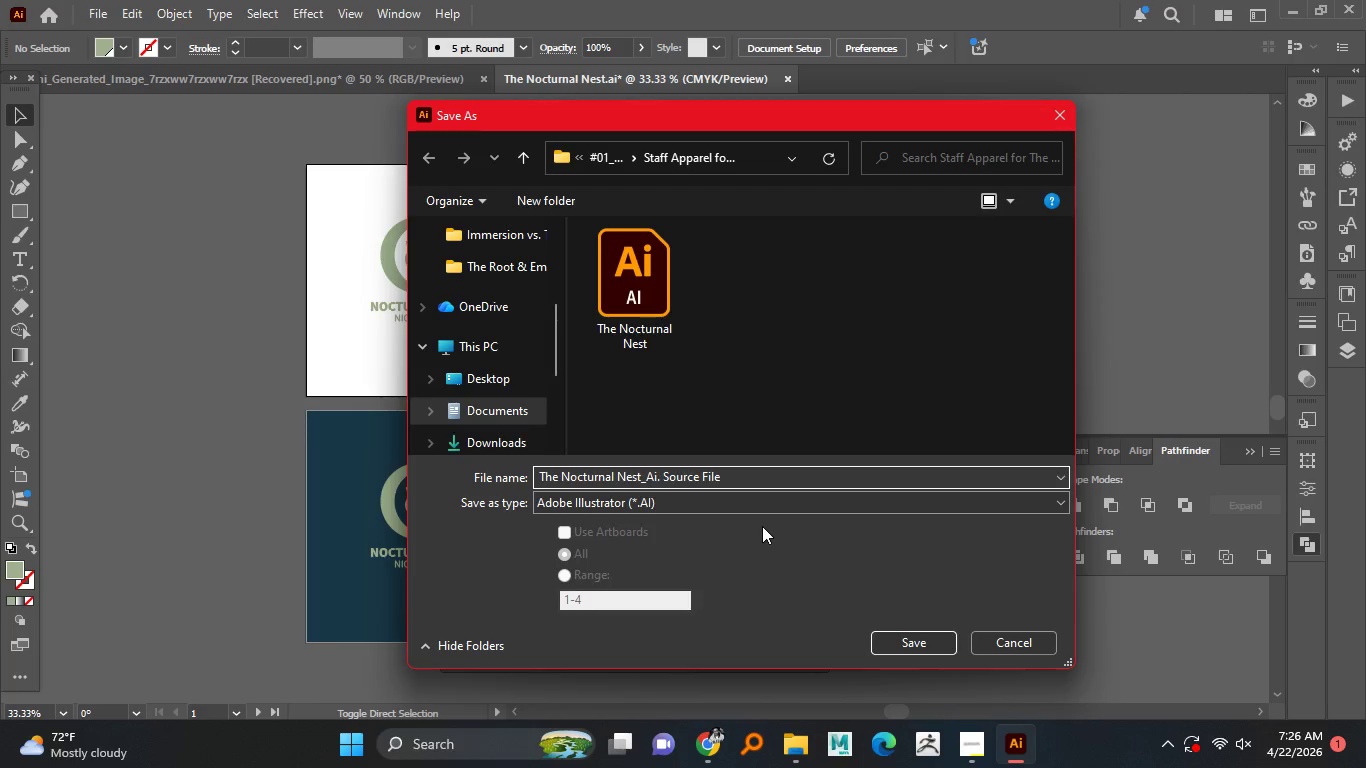 
left_click([911, 646])
 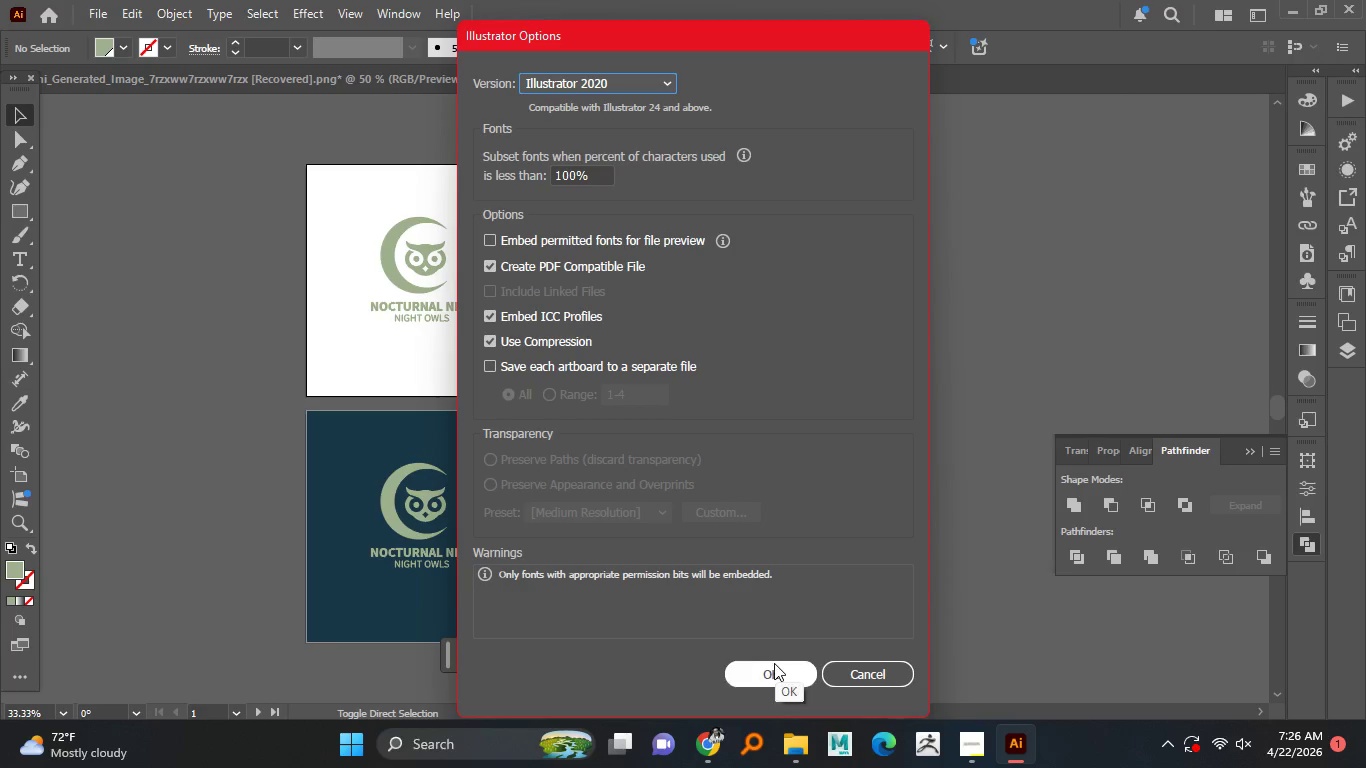 
wait(5.27)
 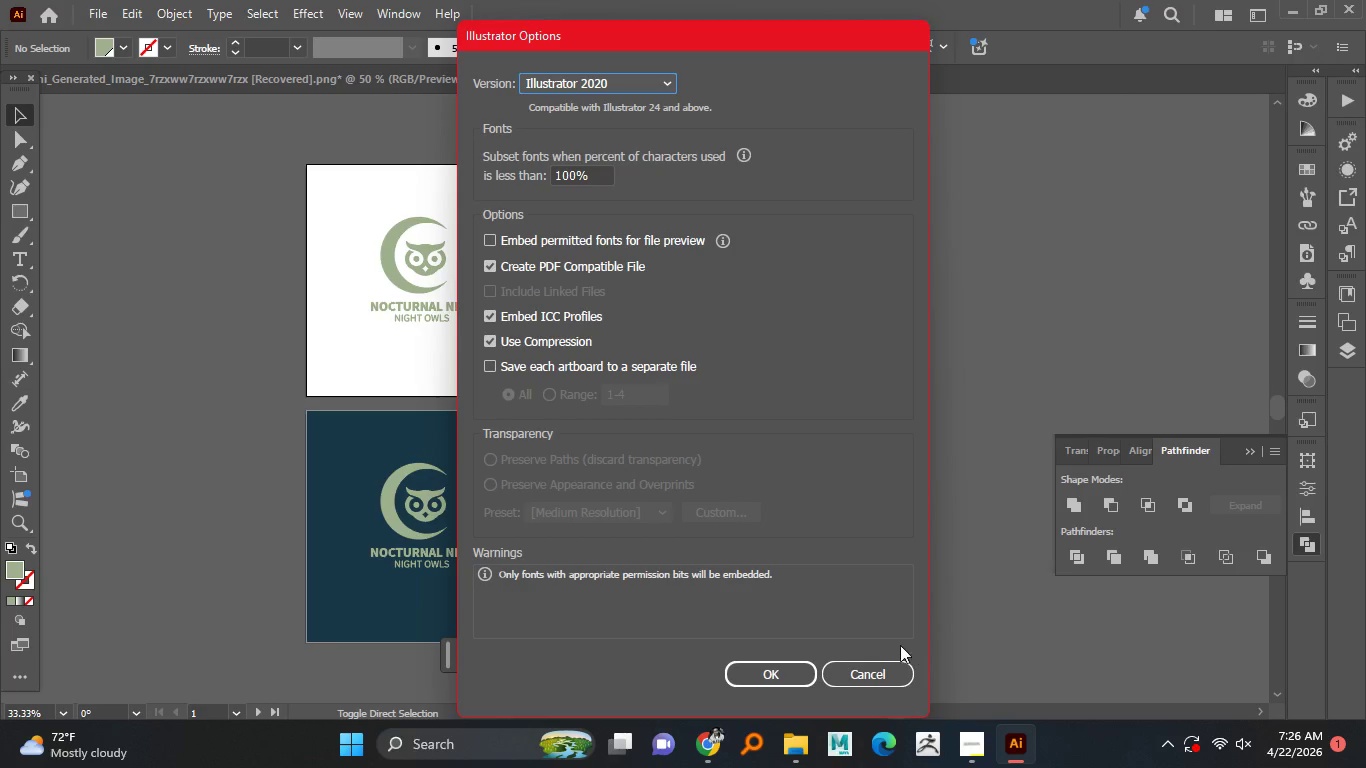 
left_click([774, 664])
 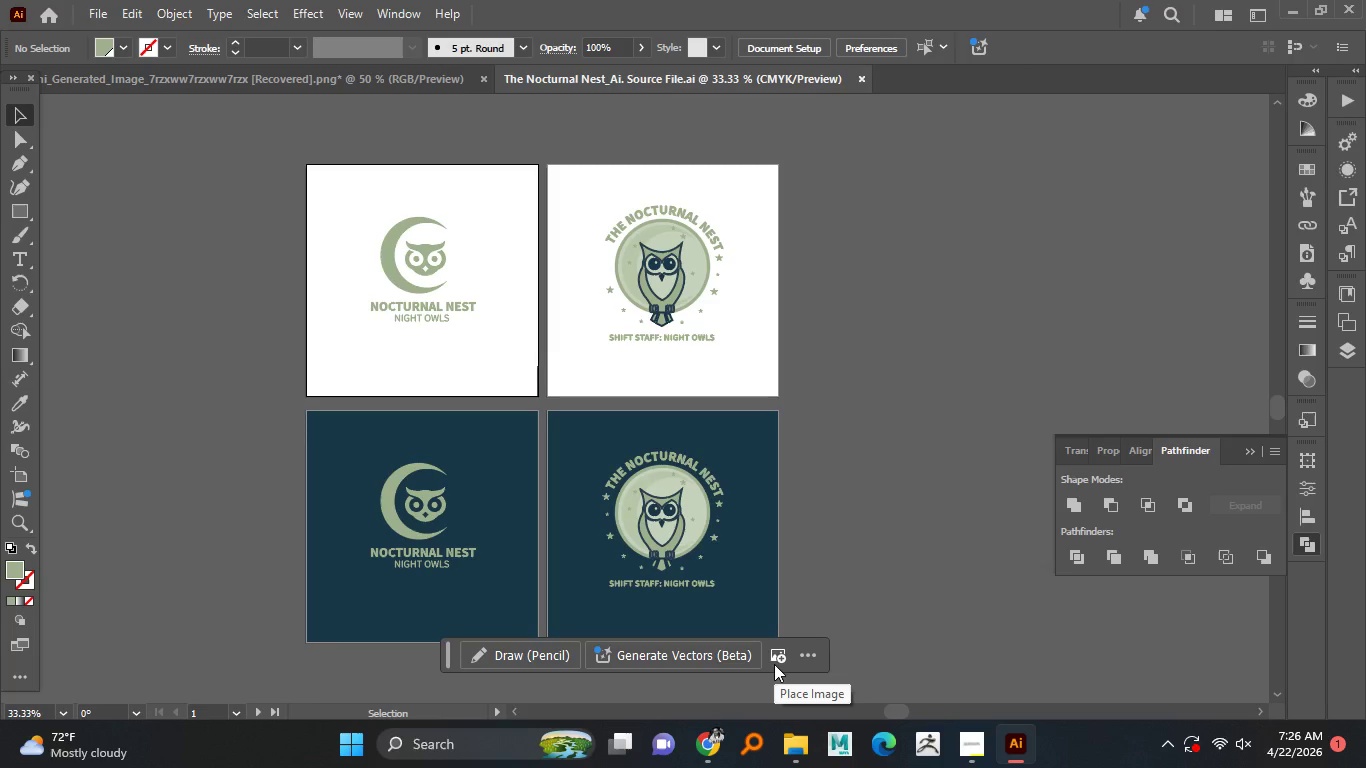 
wait(11.56)
 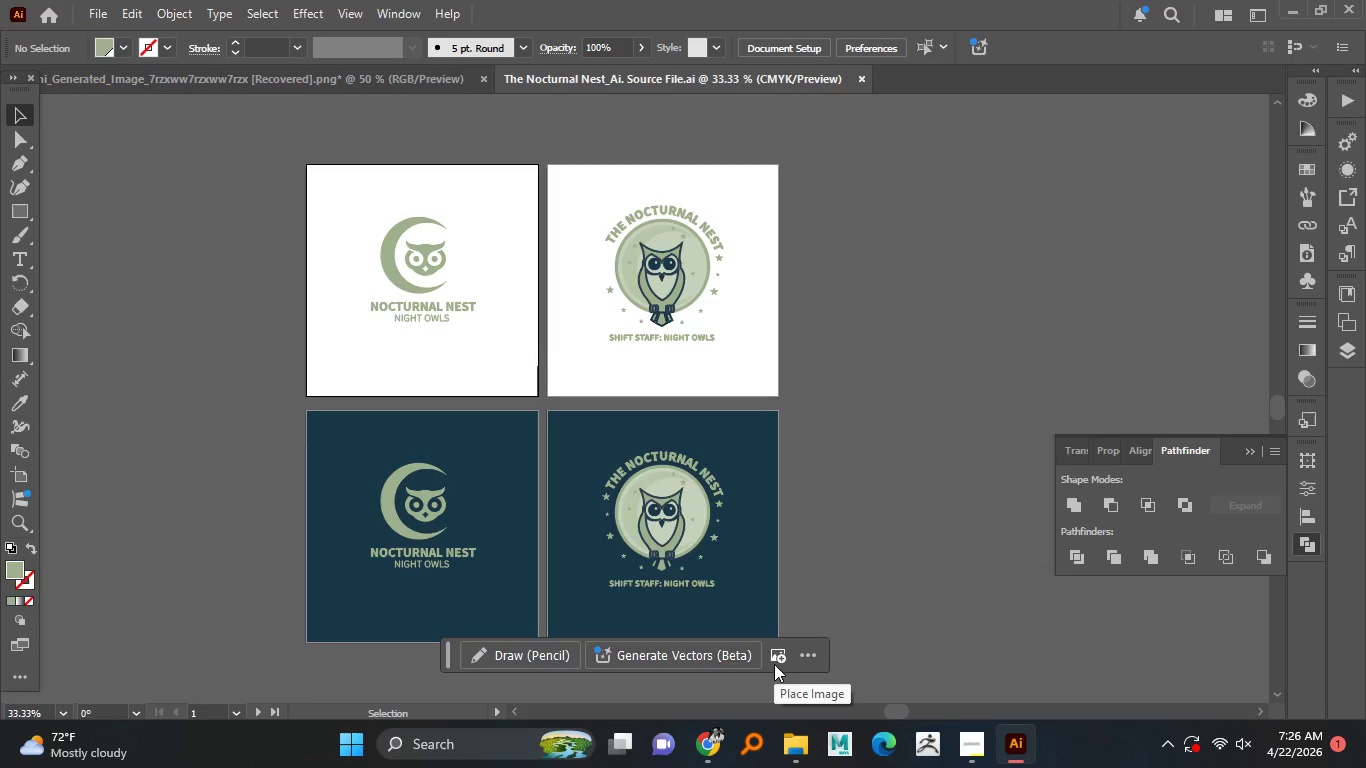 
left_click([101, 3])
 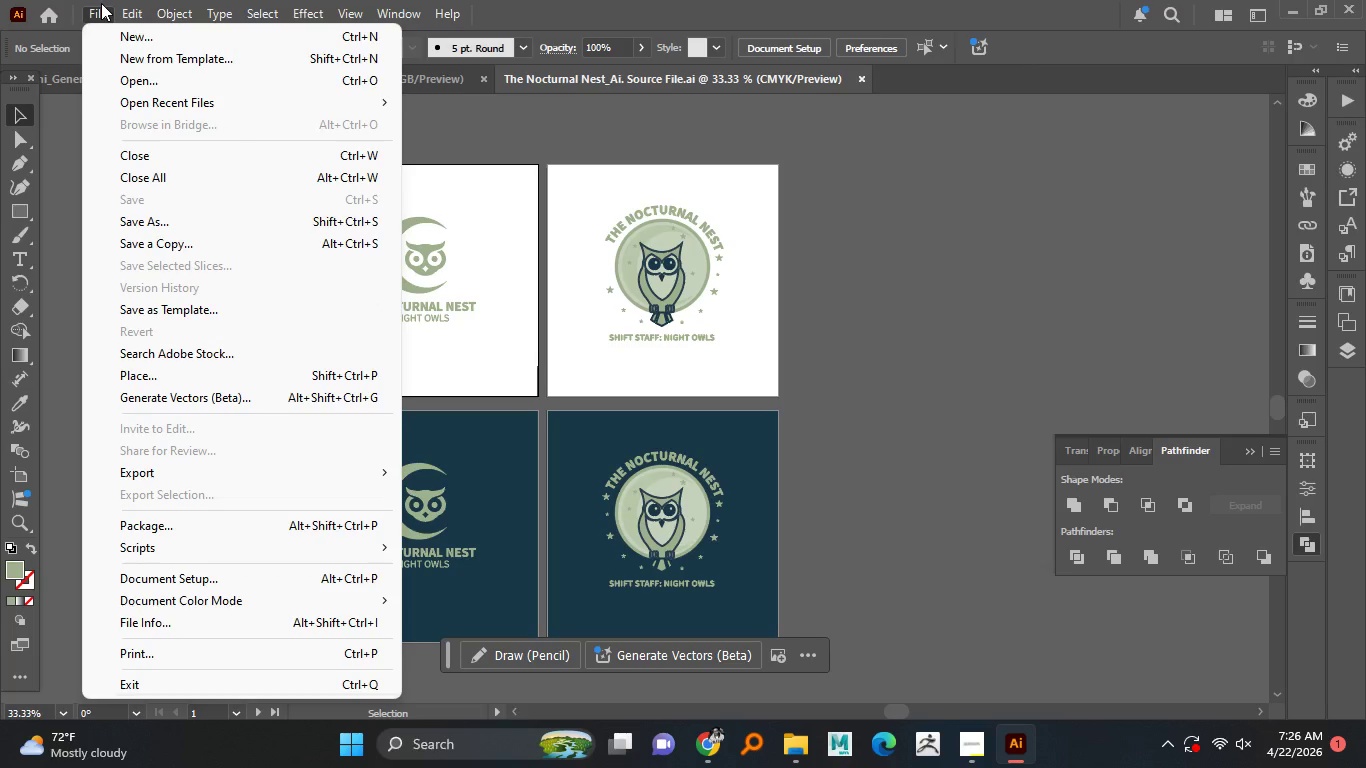 
wait(10.53)
 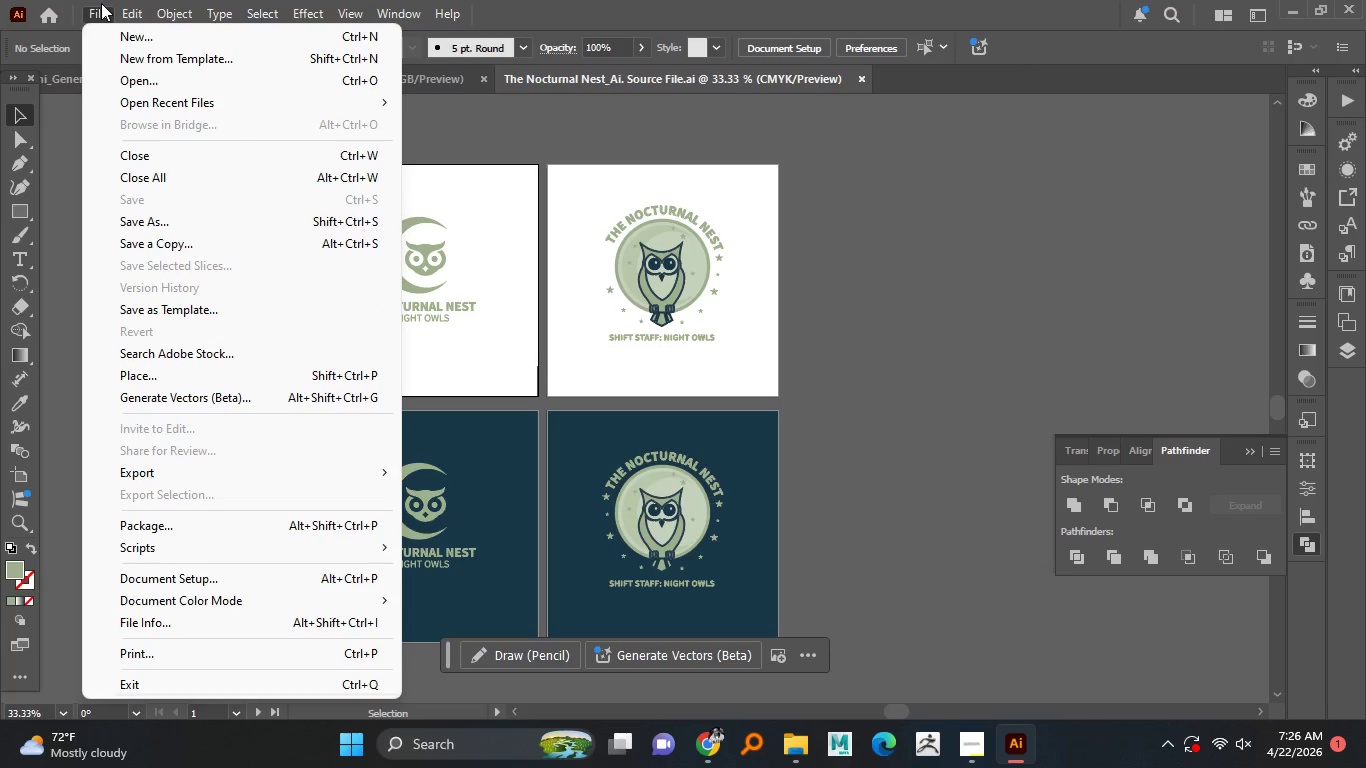 
left_click([217, 268])
 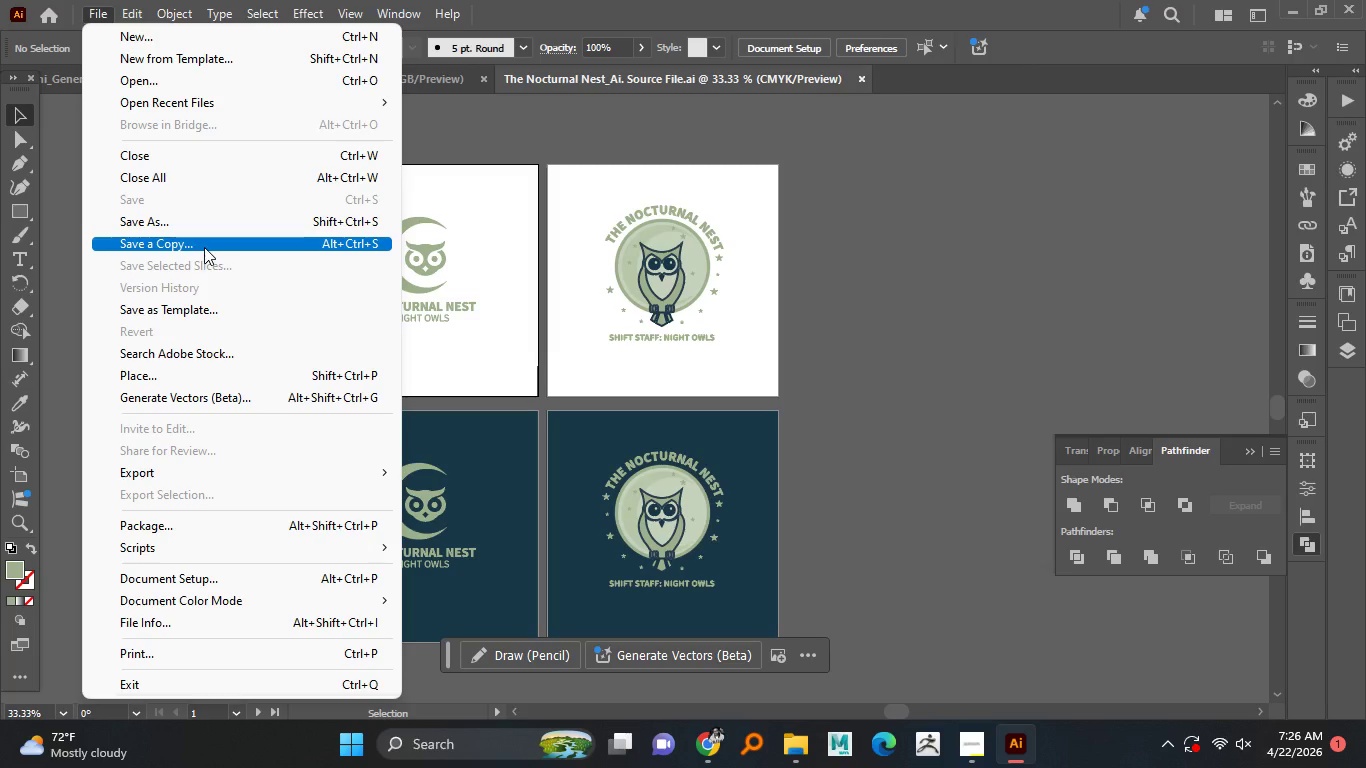 
left_click([204, 247])
 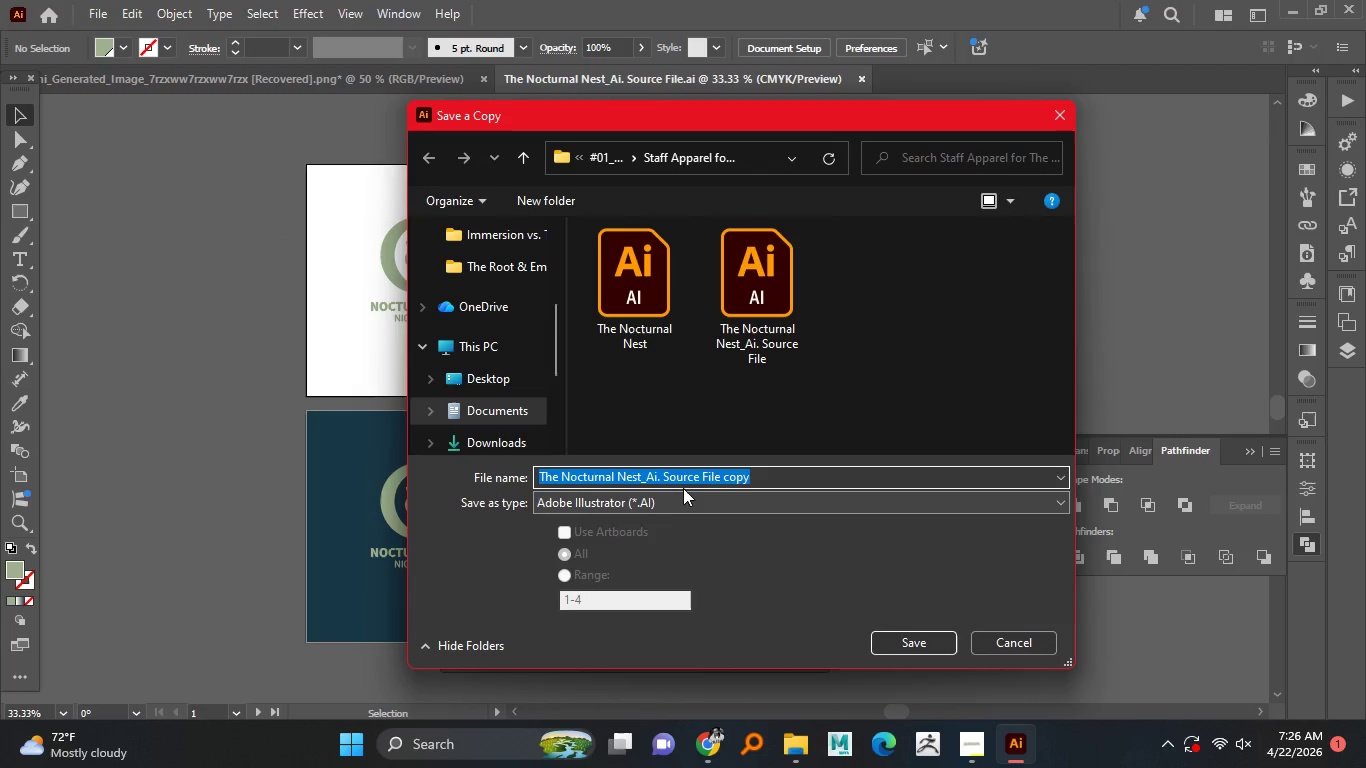 
left_click([673, 480])
 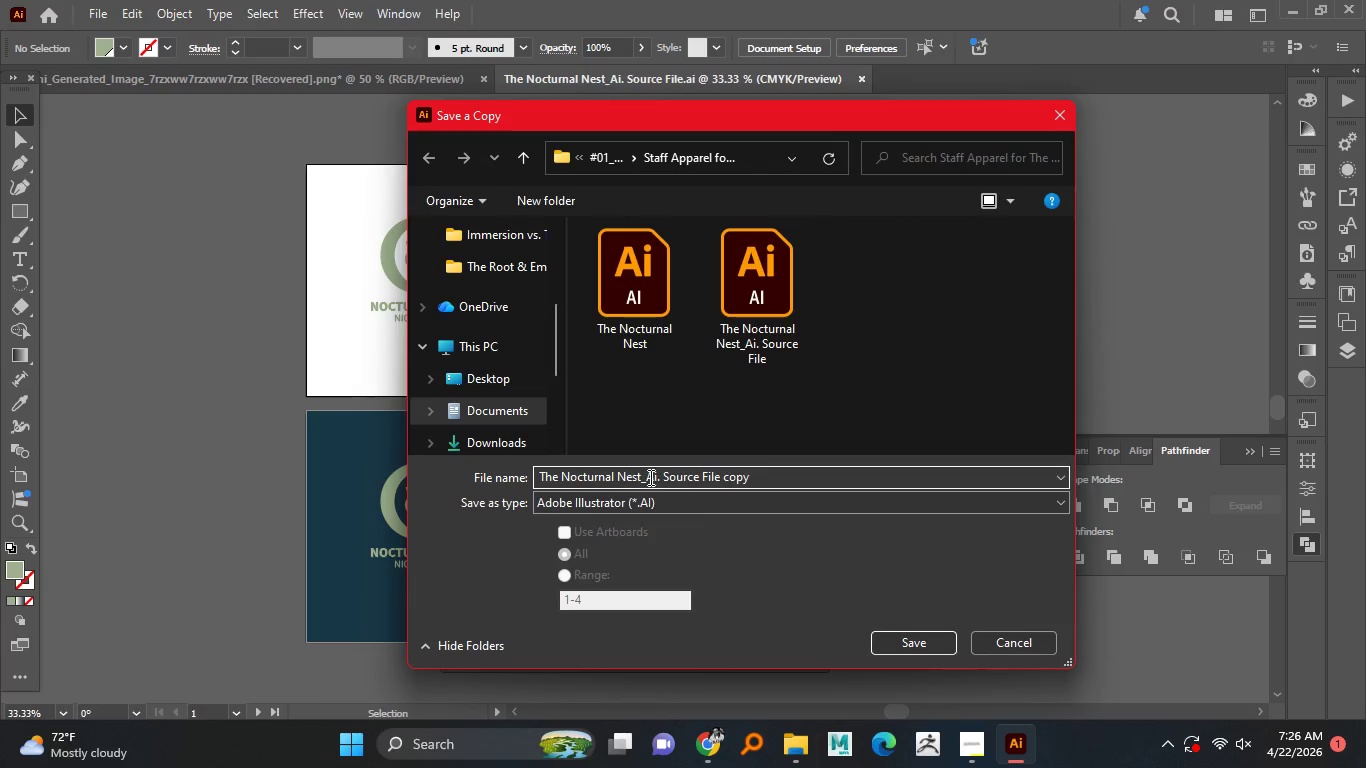 
left_click_drag(start_coordinate=[649, 477], to_coordinate=[824, 468])
 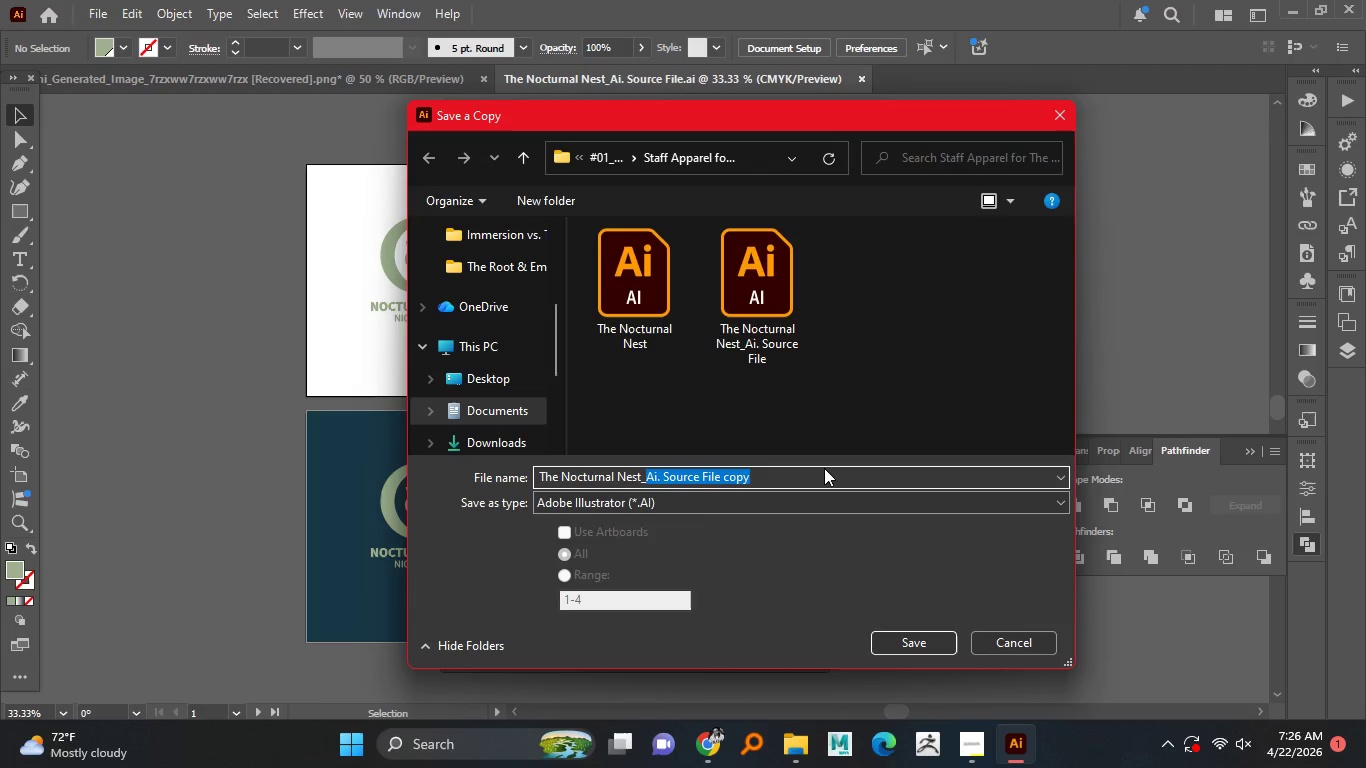 
hold_key(key=ShiftLeft, duration=1.52)
 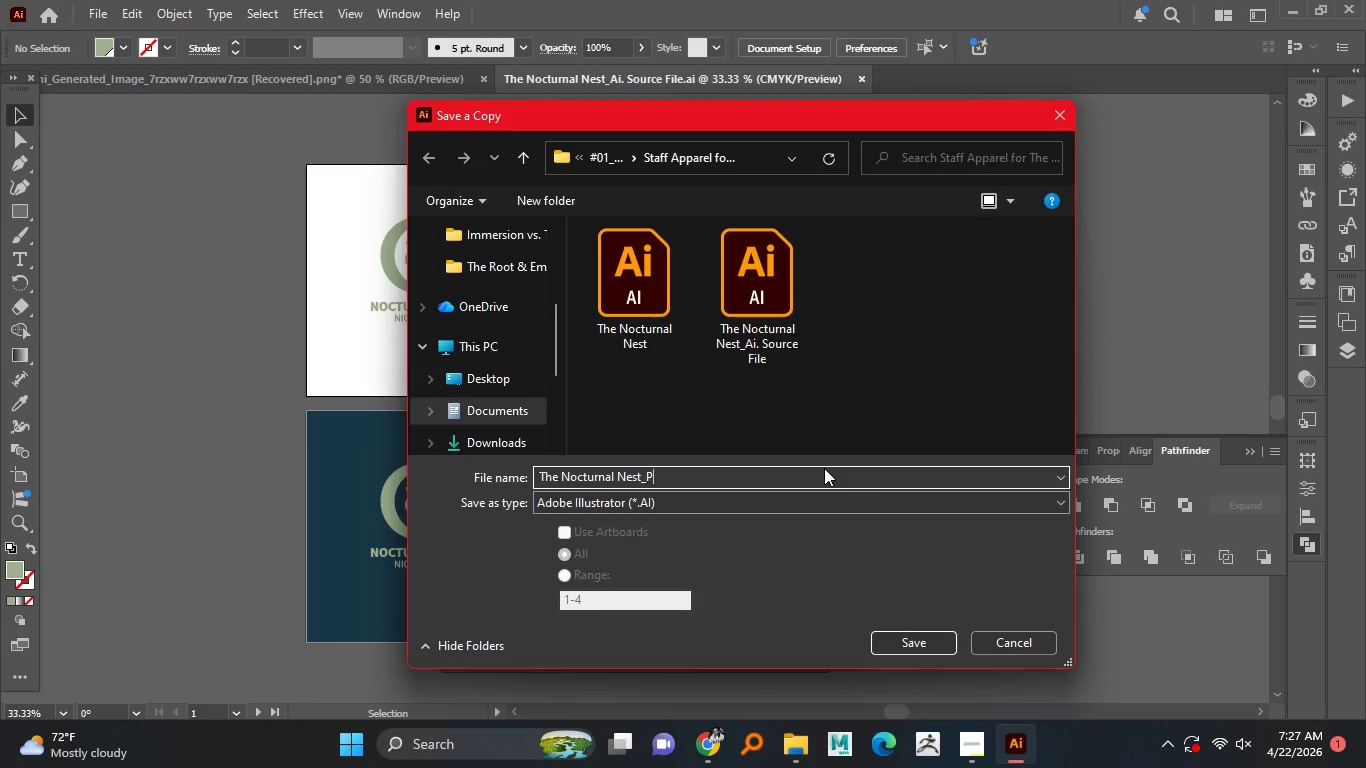 
type(PDF)
 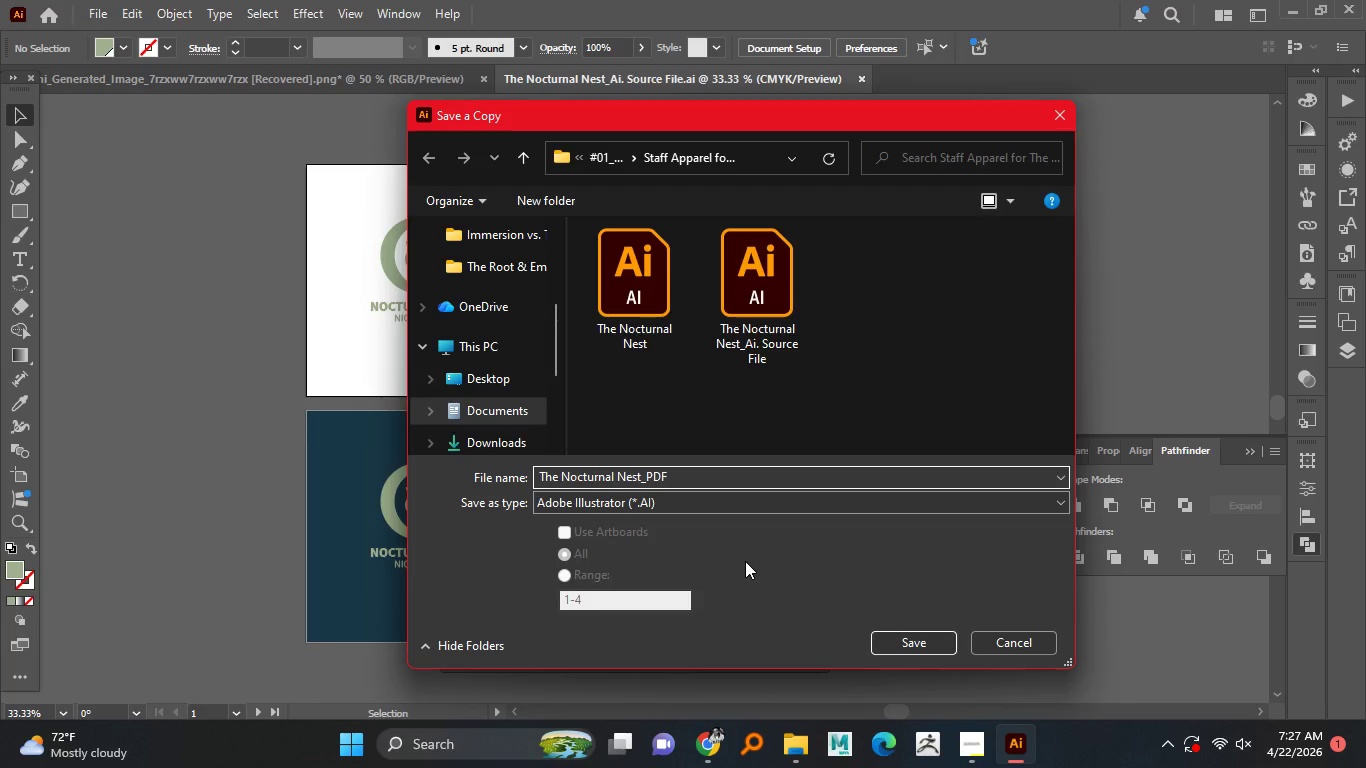 
wait(8.06)
 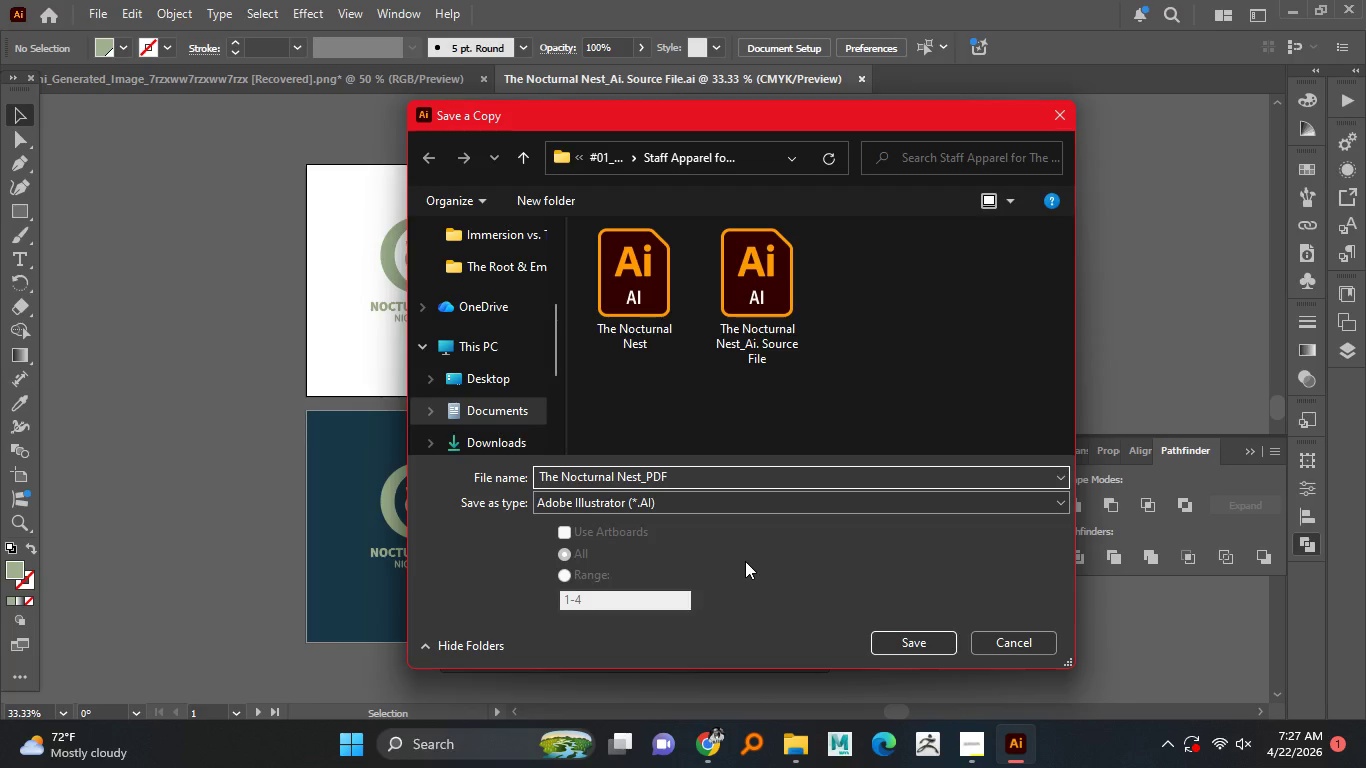 
left_click([695, 507])
 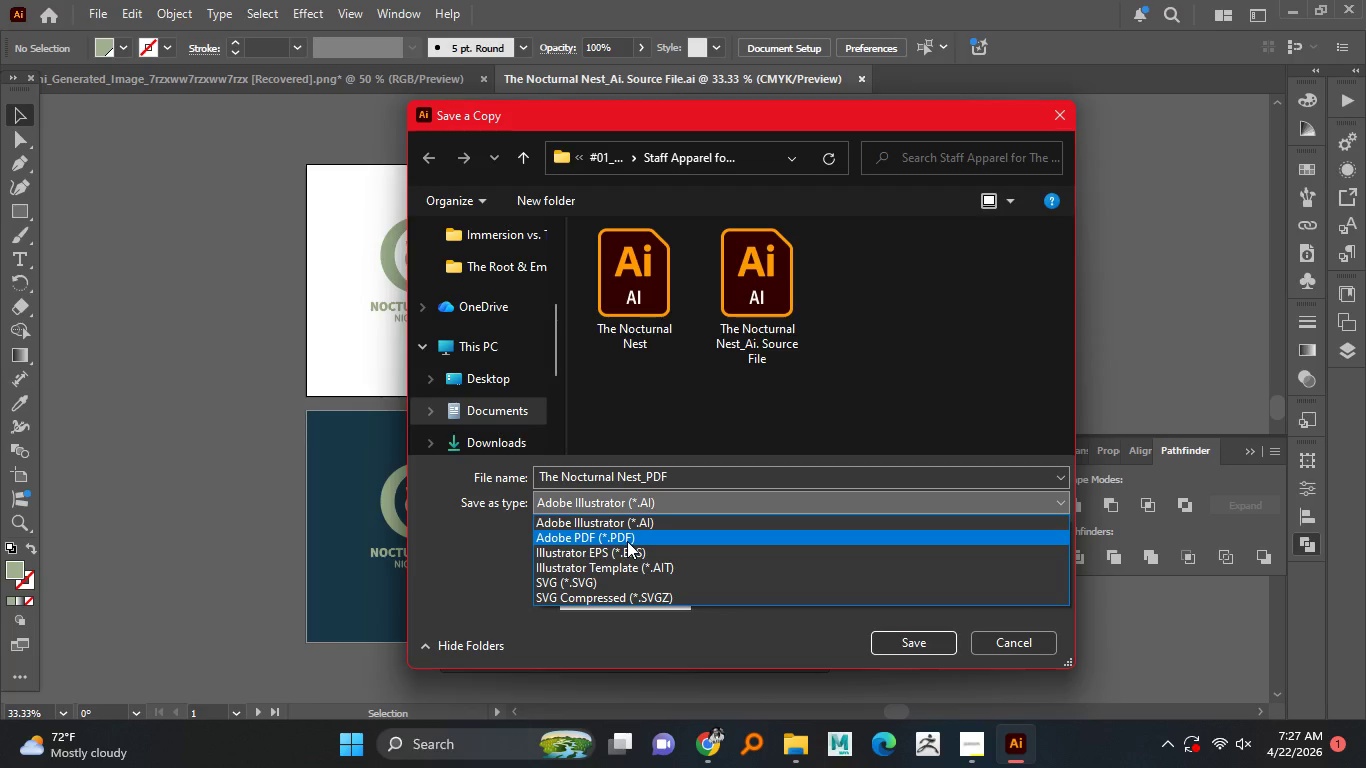 
left_click([627, 541])
 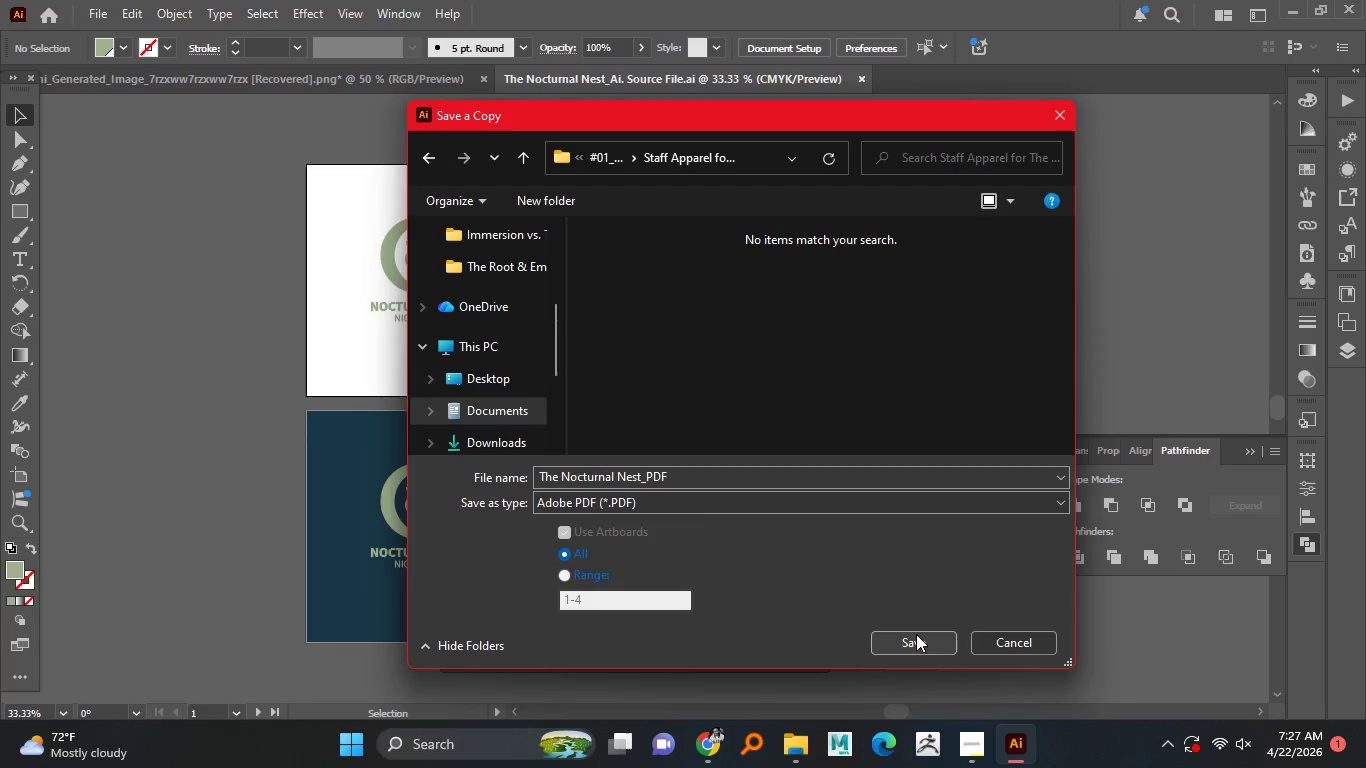 
left_click([914, 637])
 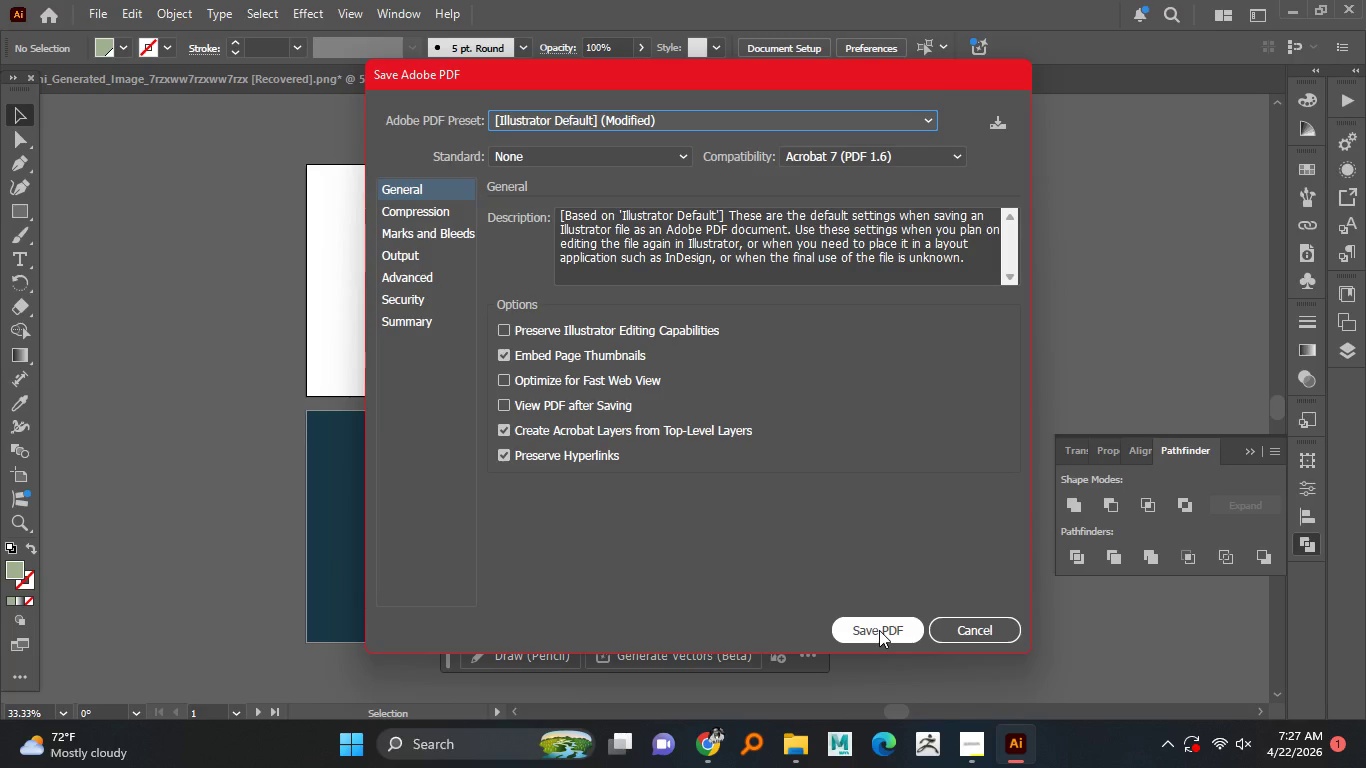 
wait(18.3)
 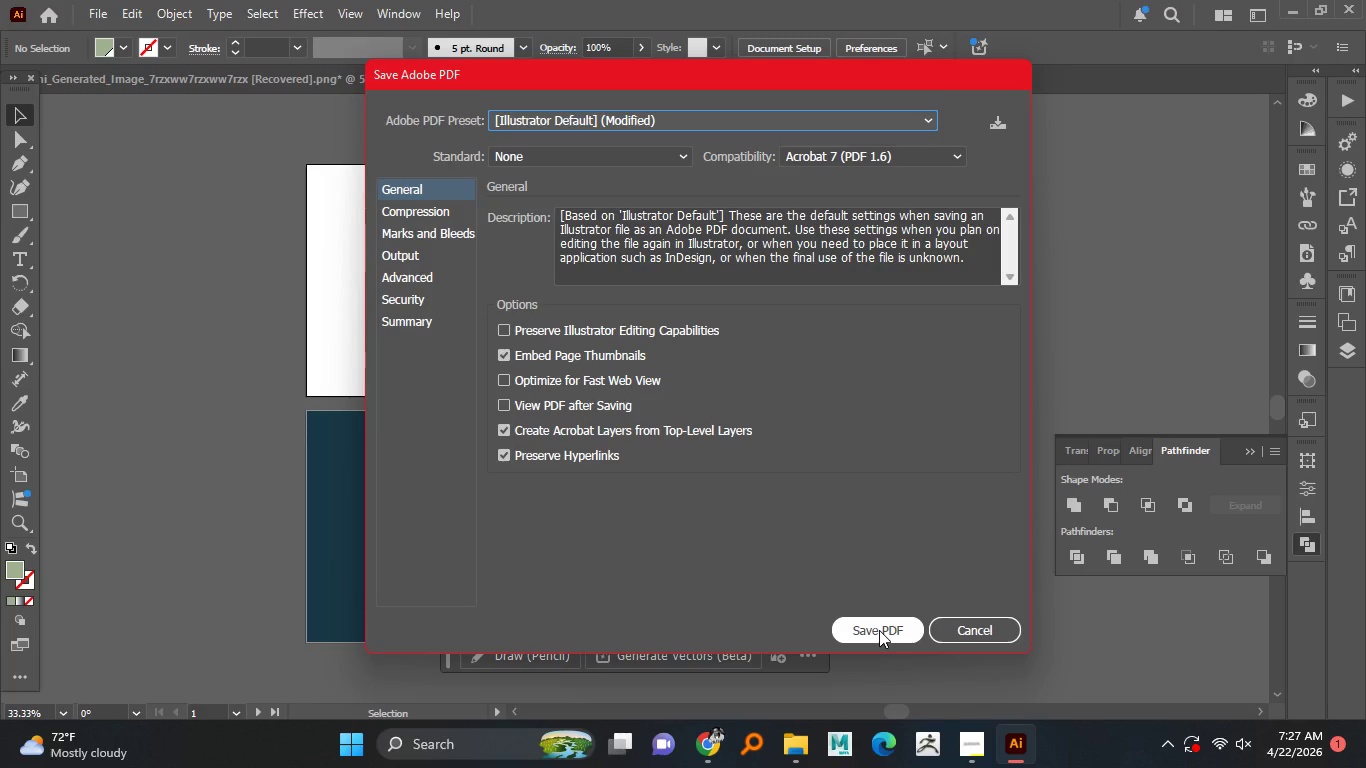 
left_click([879, 630])
 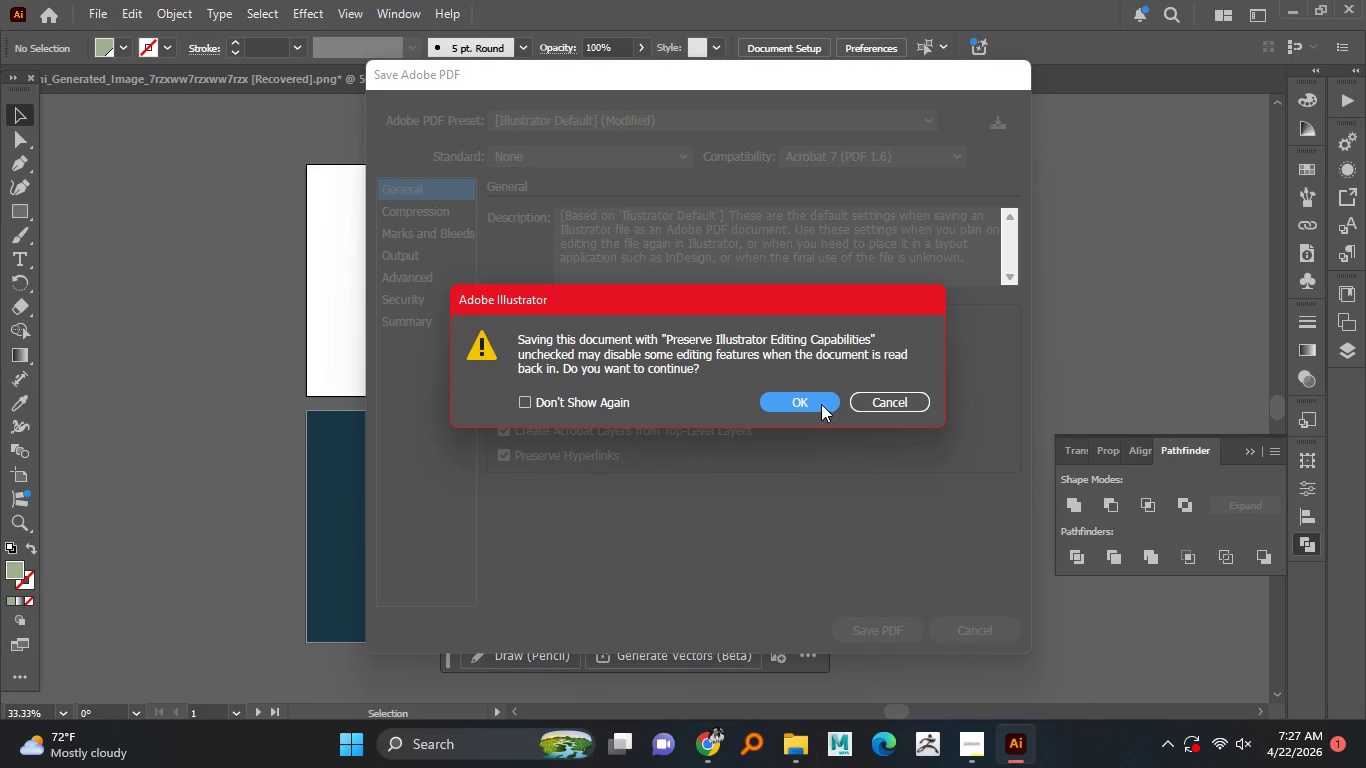 
left_click([820, 403])
 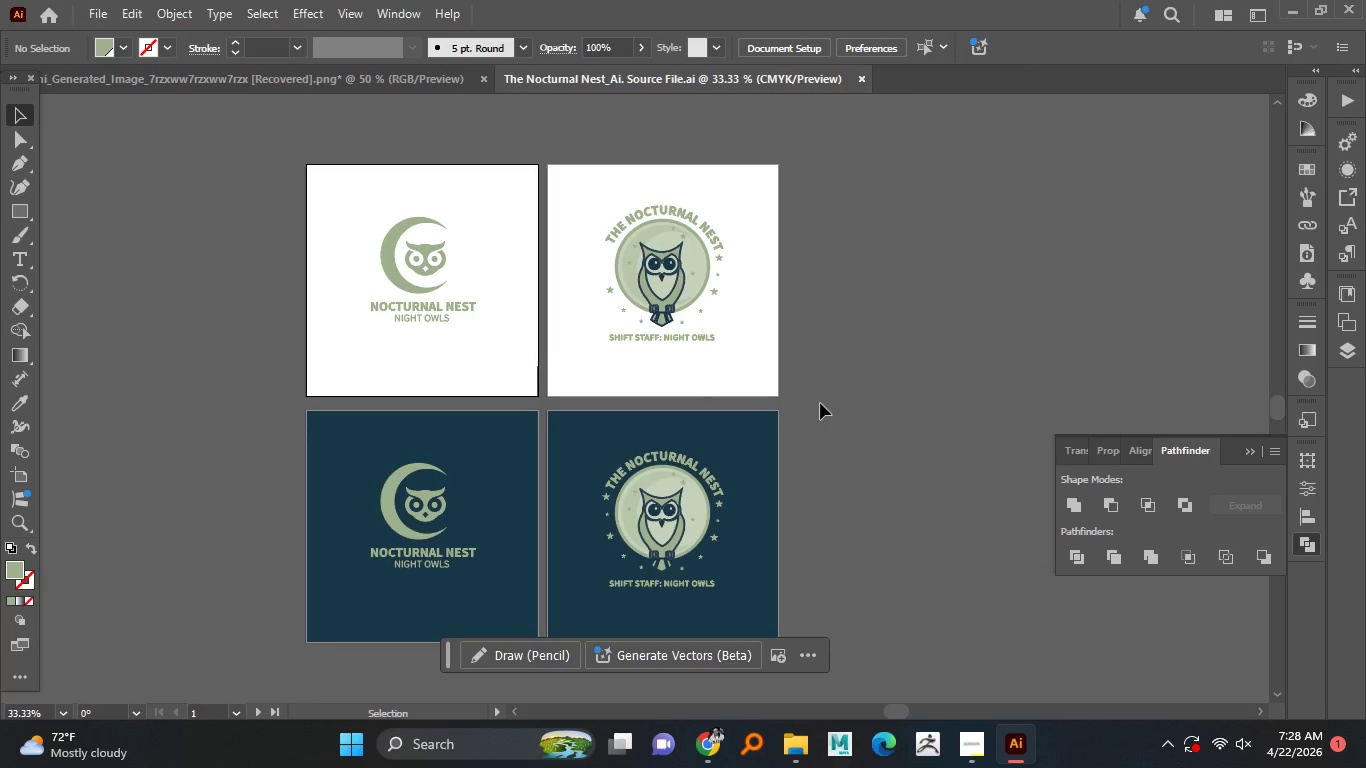 
wait(30.2)
 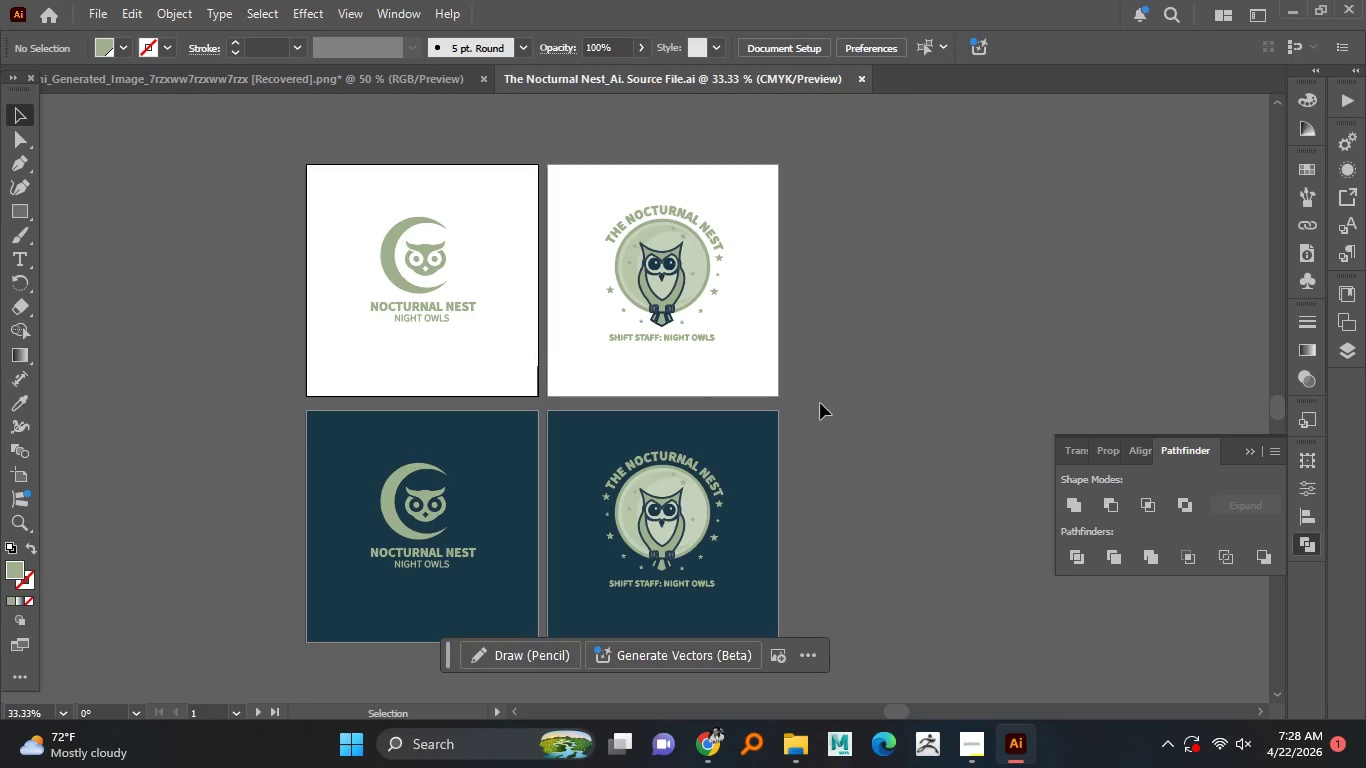 
left_click([974, 743])